 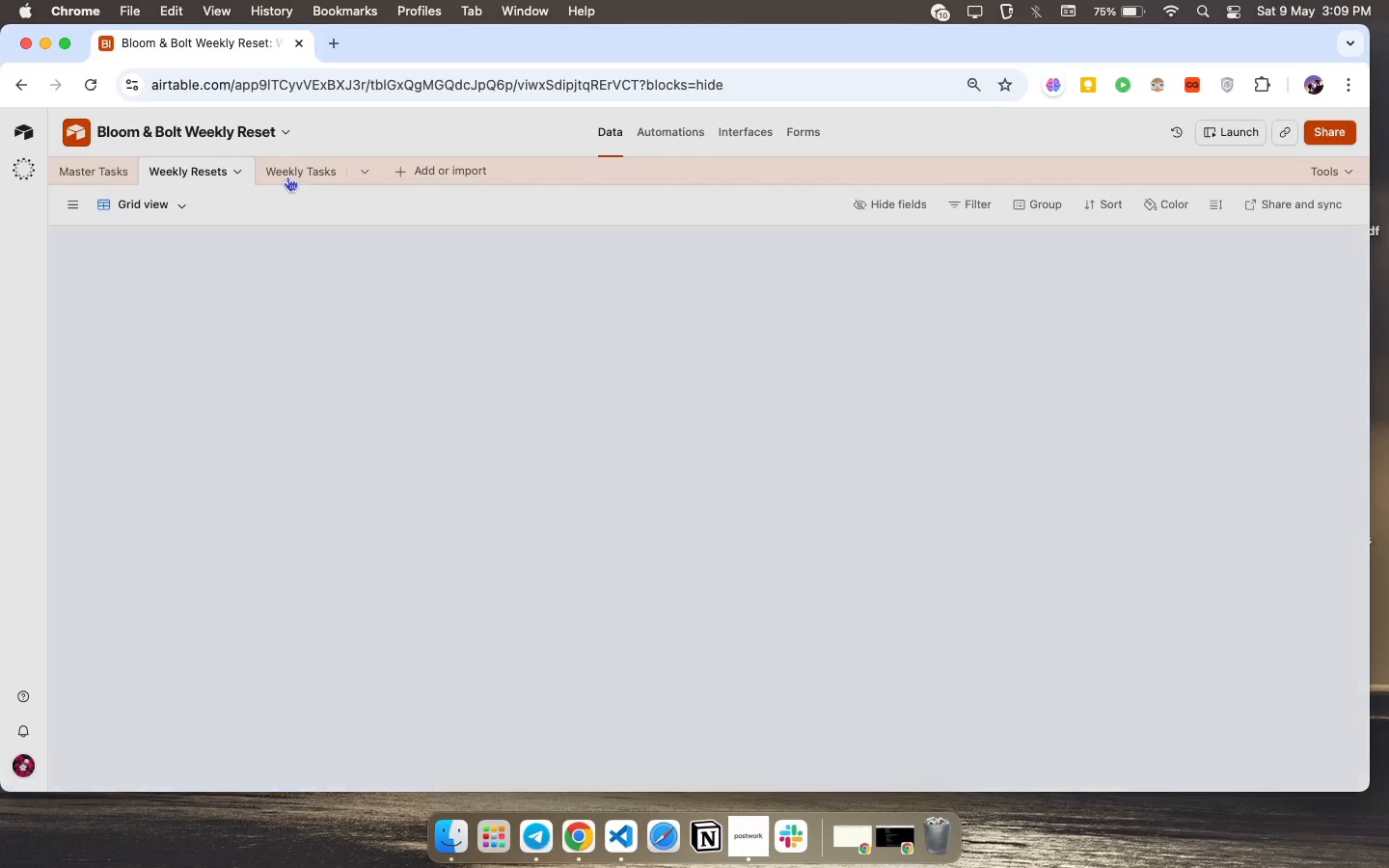 
double_click([484, 240])
 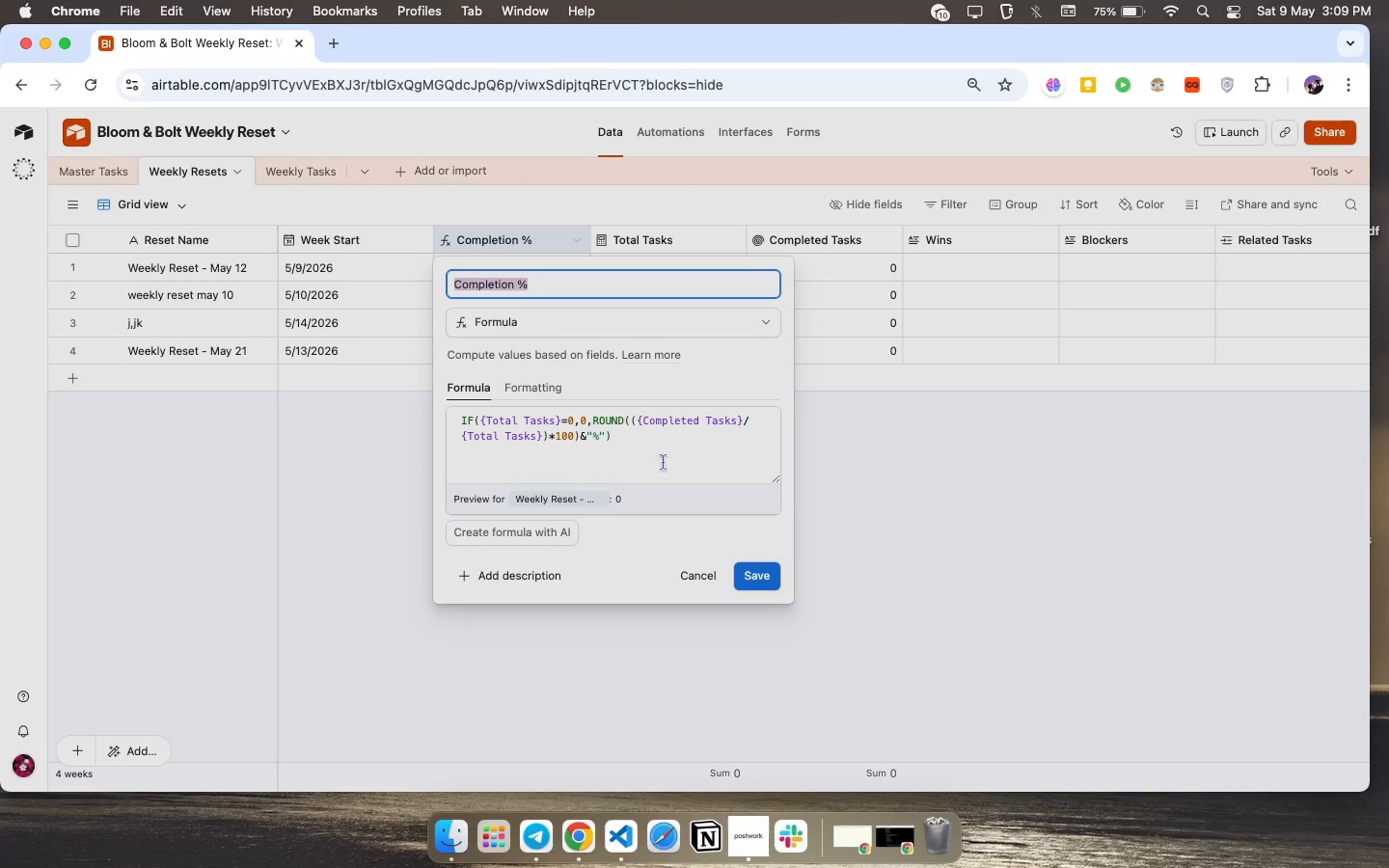 
wait(9.36)
 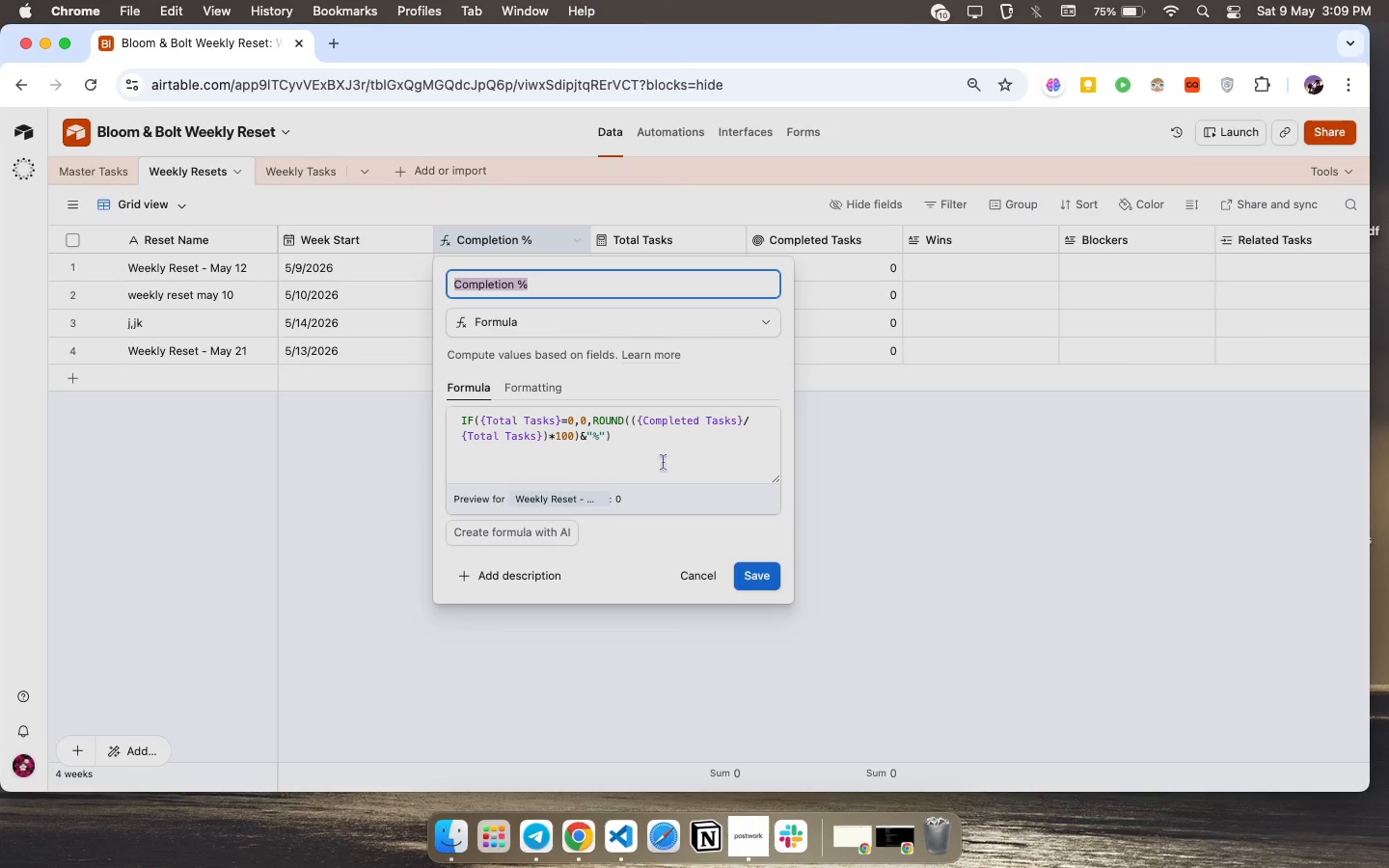 
mouse_move([516, 424])
 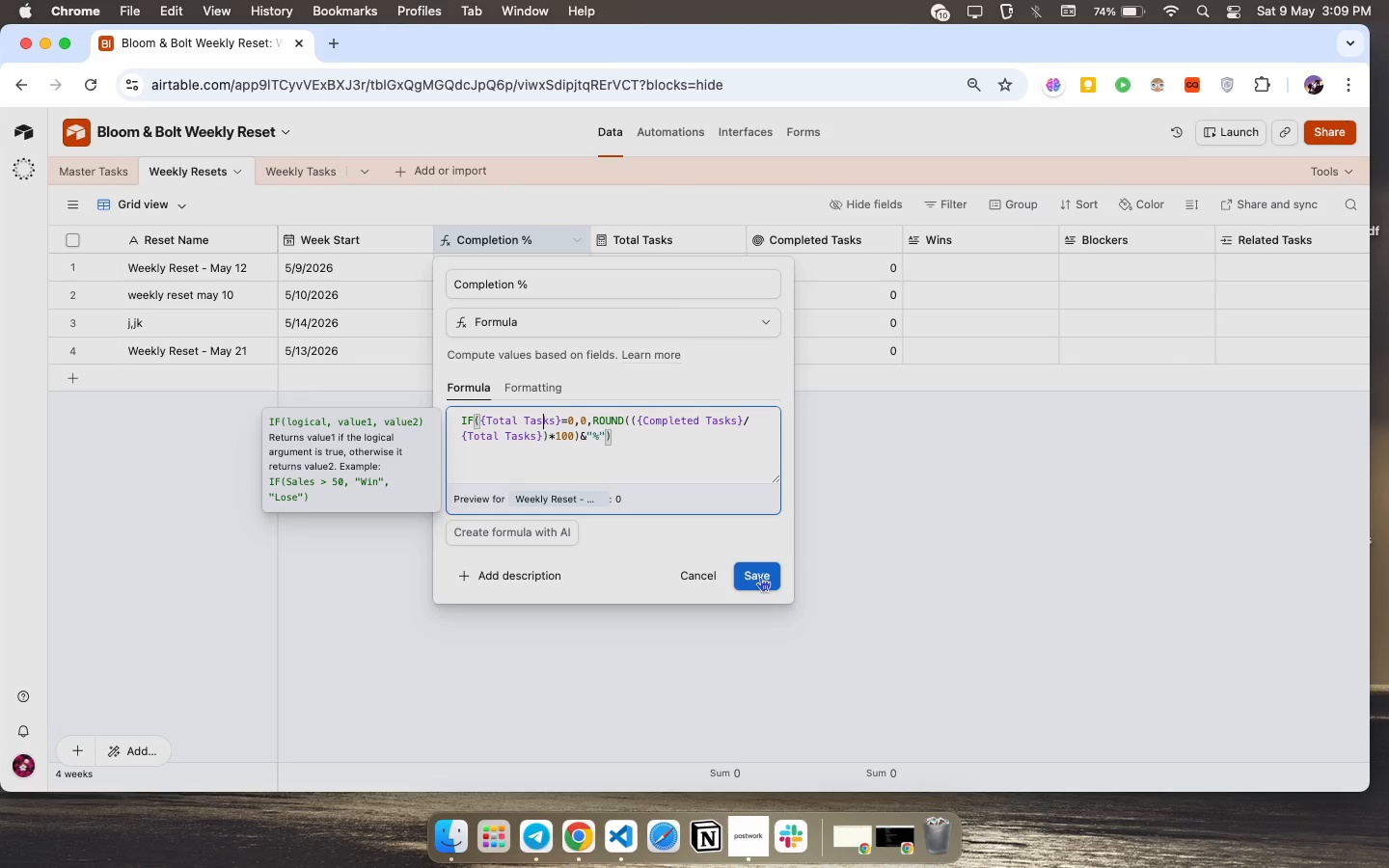 
left_click([760, 576])
 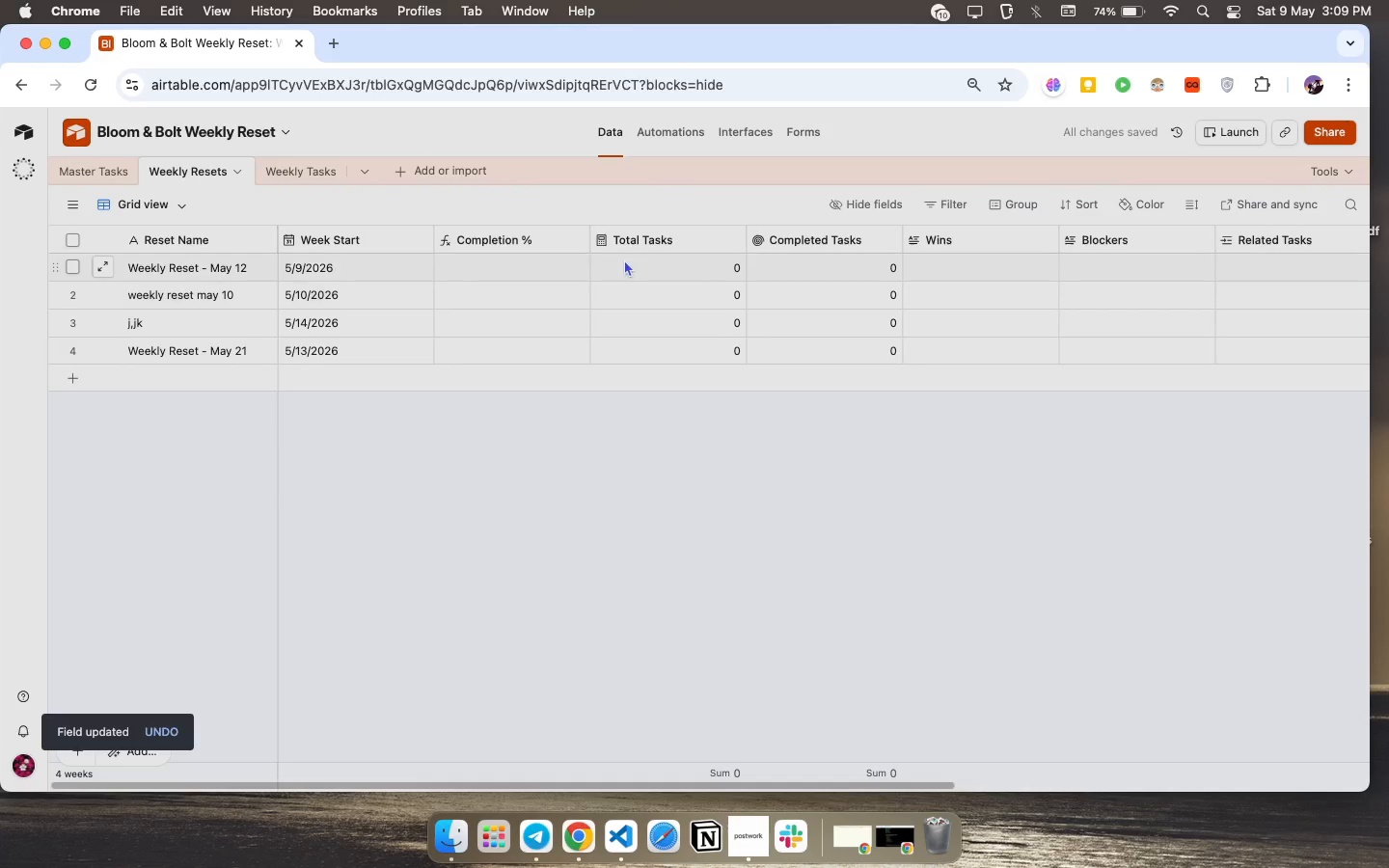 
double_click([645, 241])
 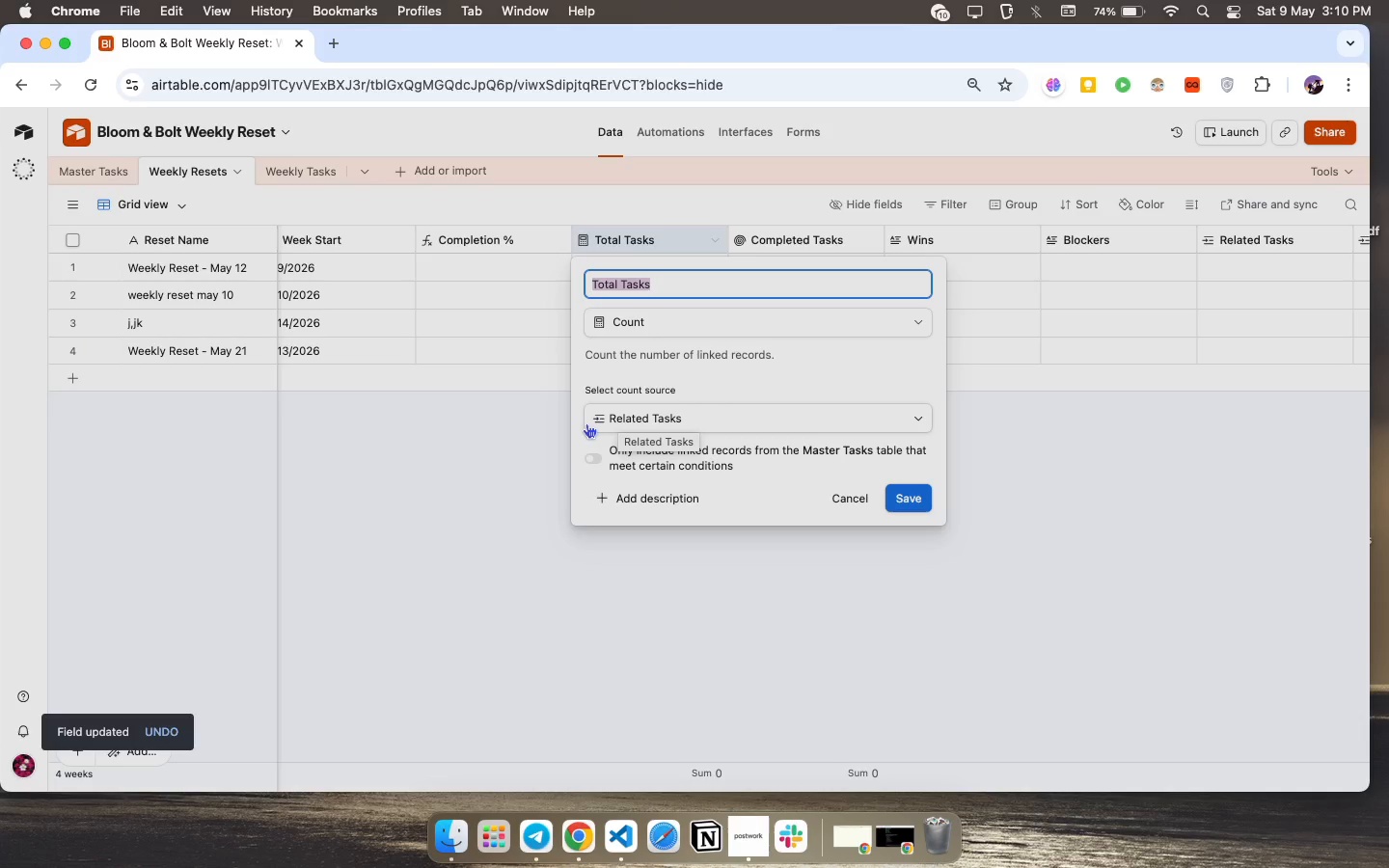 
left_click([636, 416])
 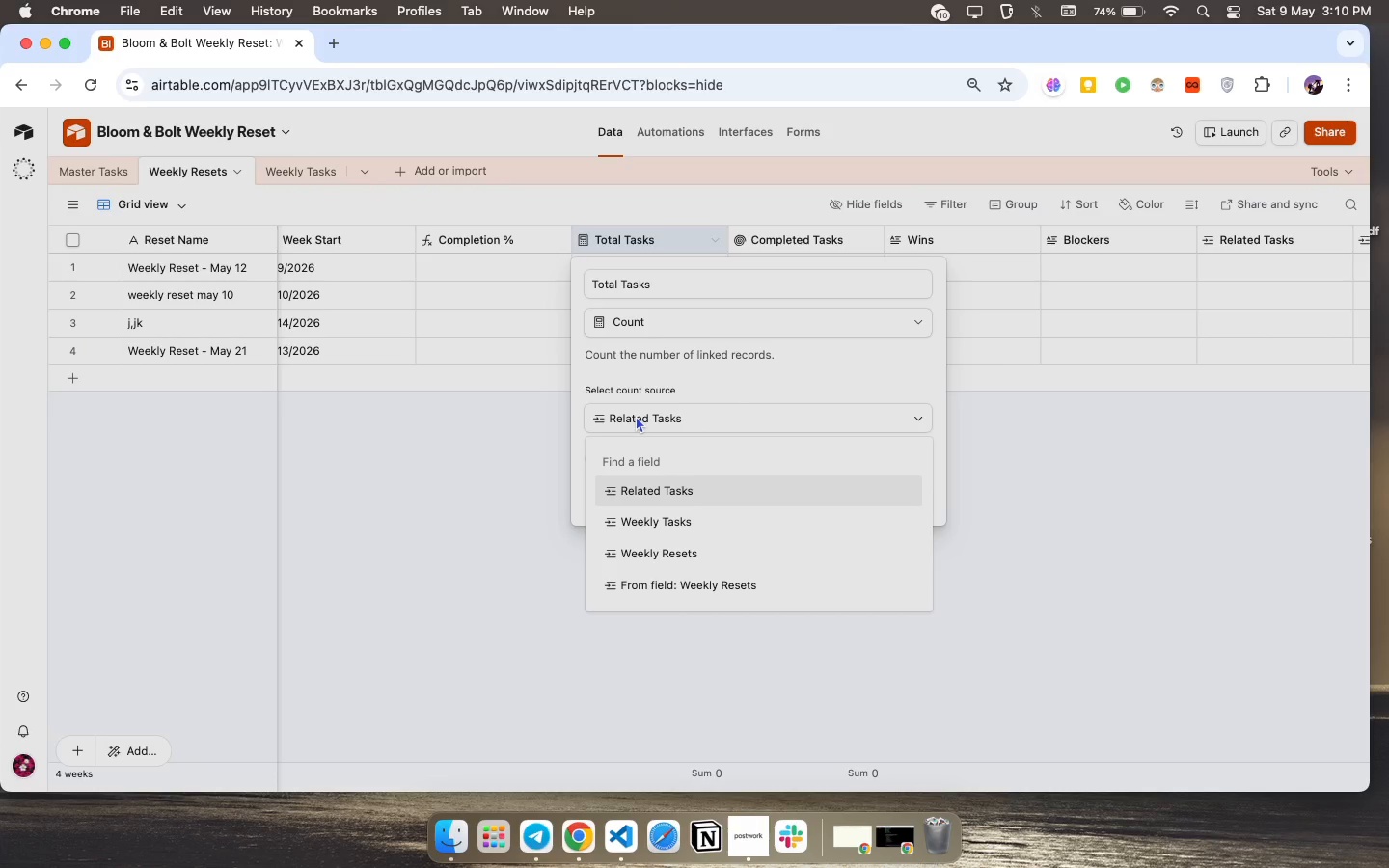 
wait(7.97)
 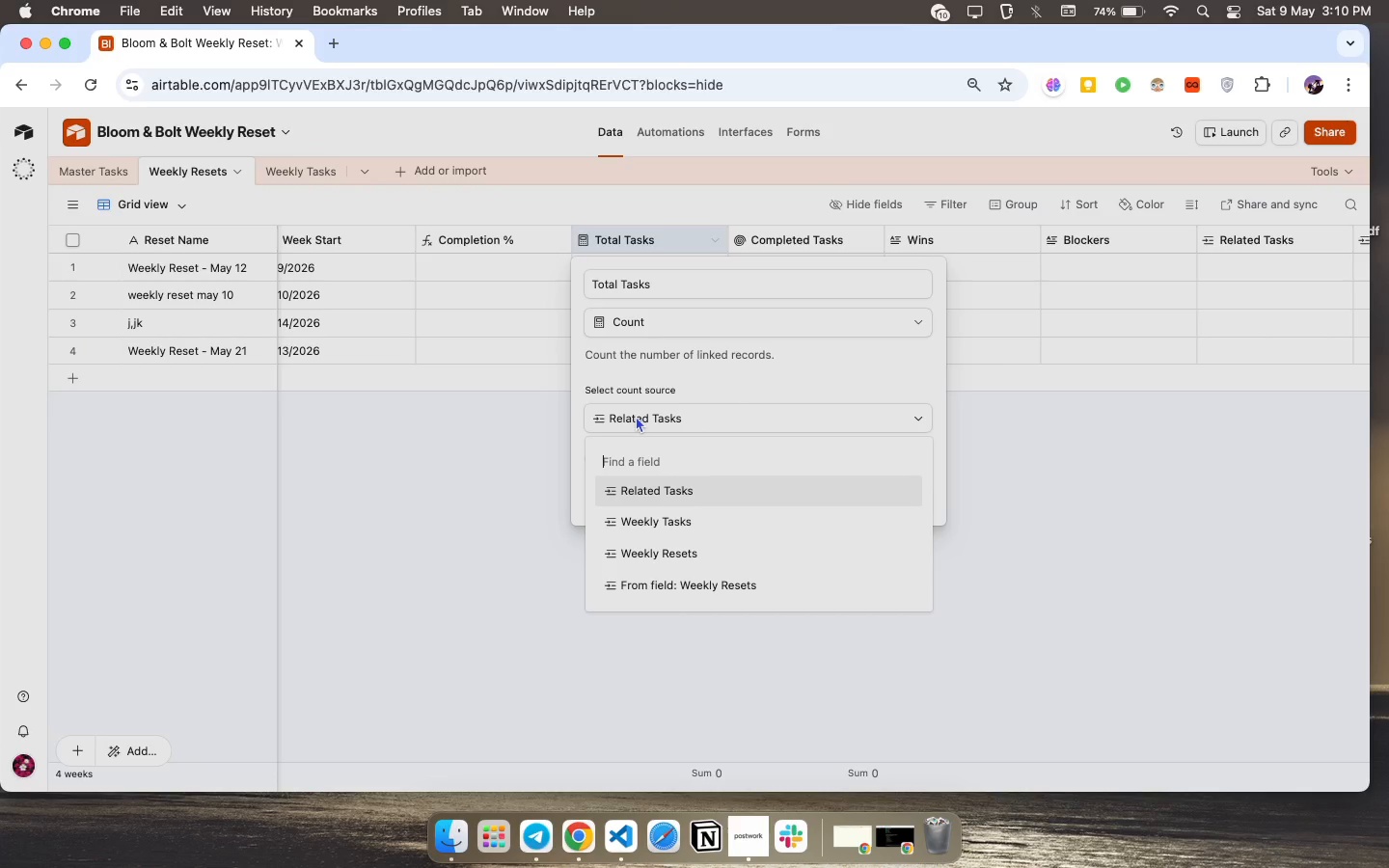 
scroll: coordinate [673, 535], scroll_direction: down, amount: 4.0
 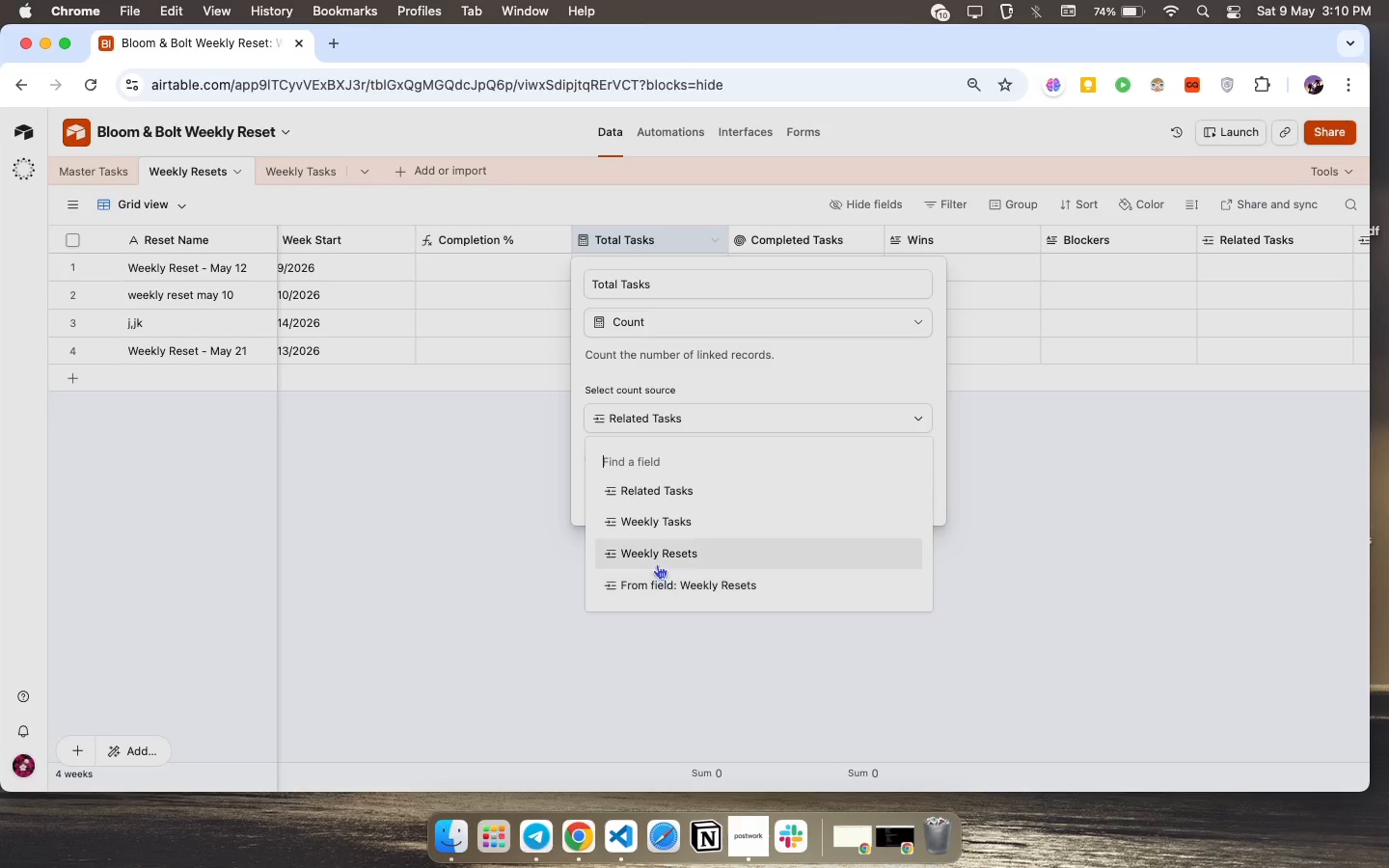 
left_click([488, 493])
 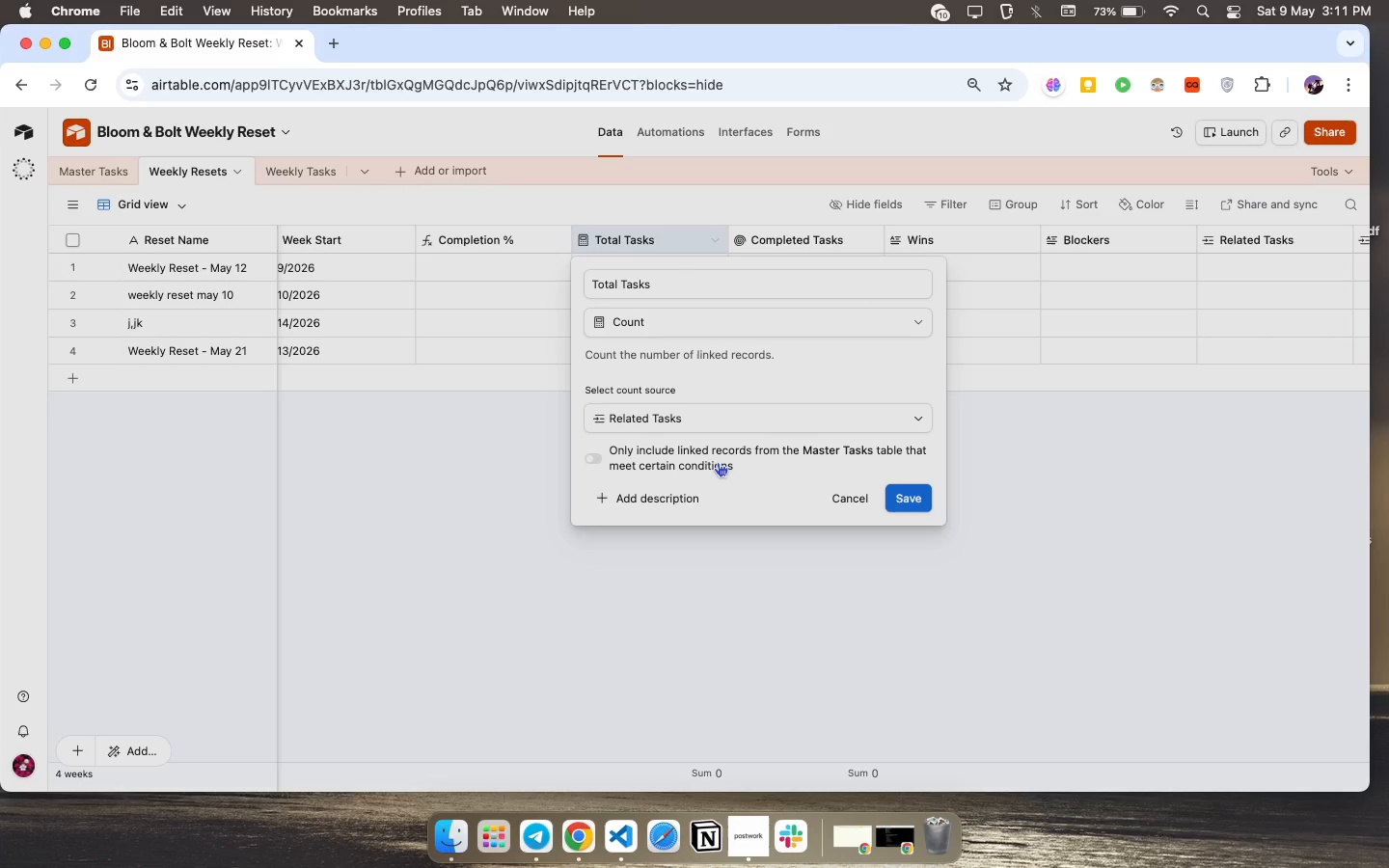 
wait(45.45)
 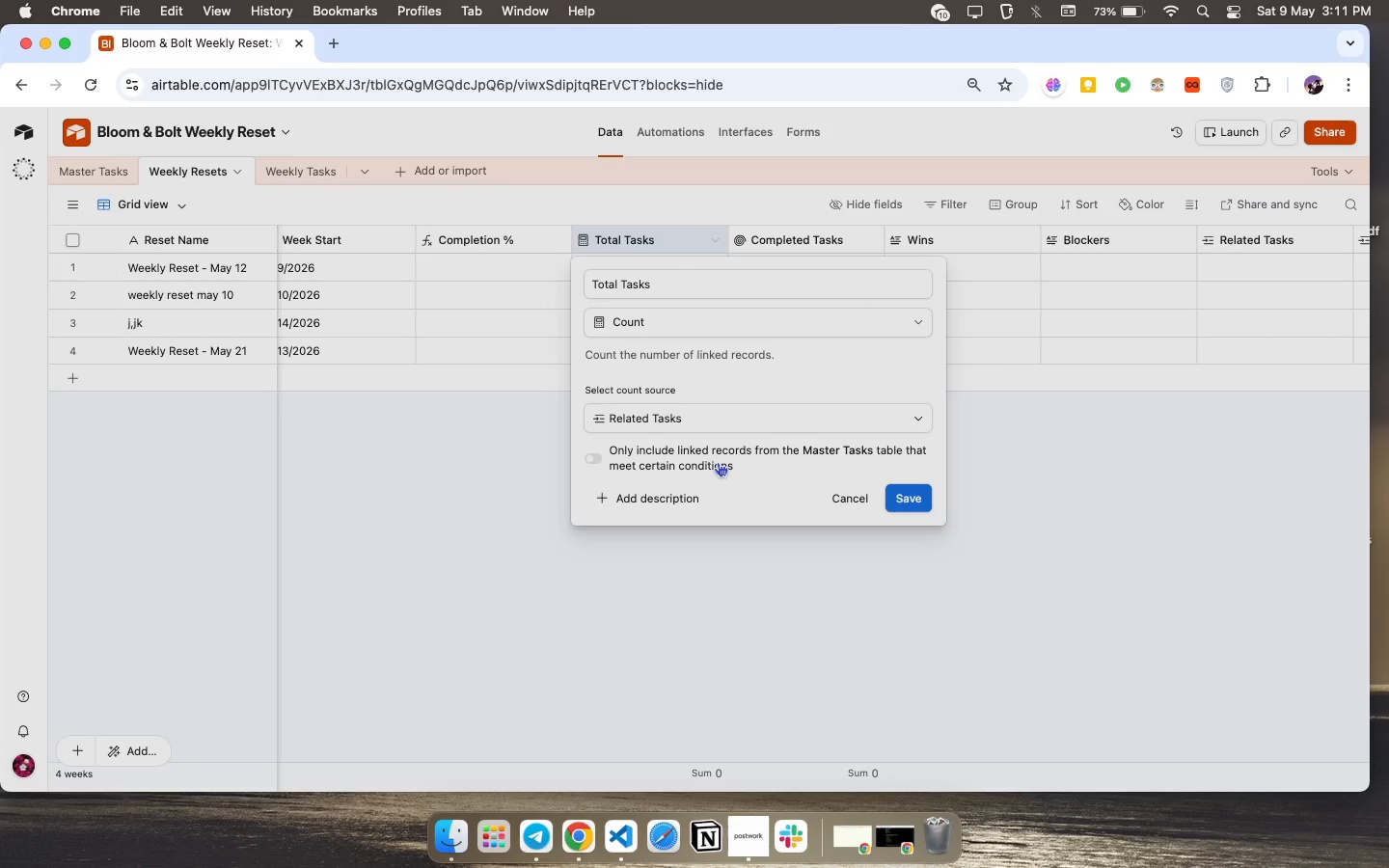 
left_click([780, 429])
 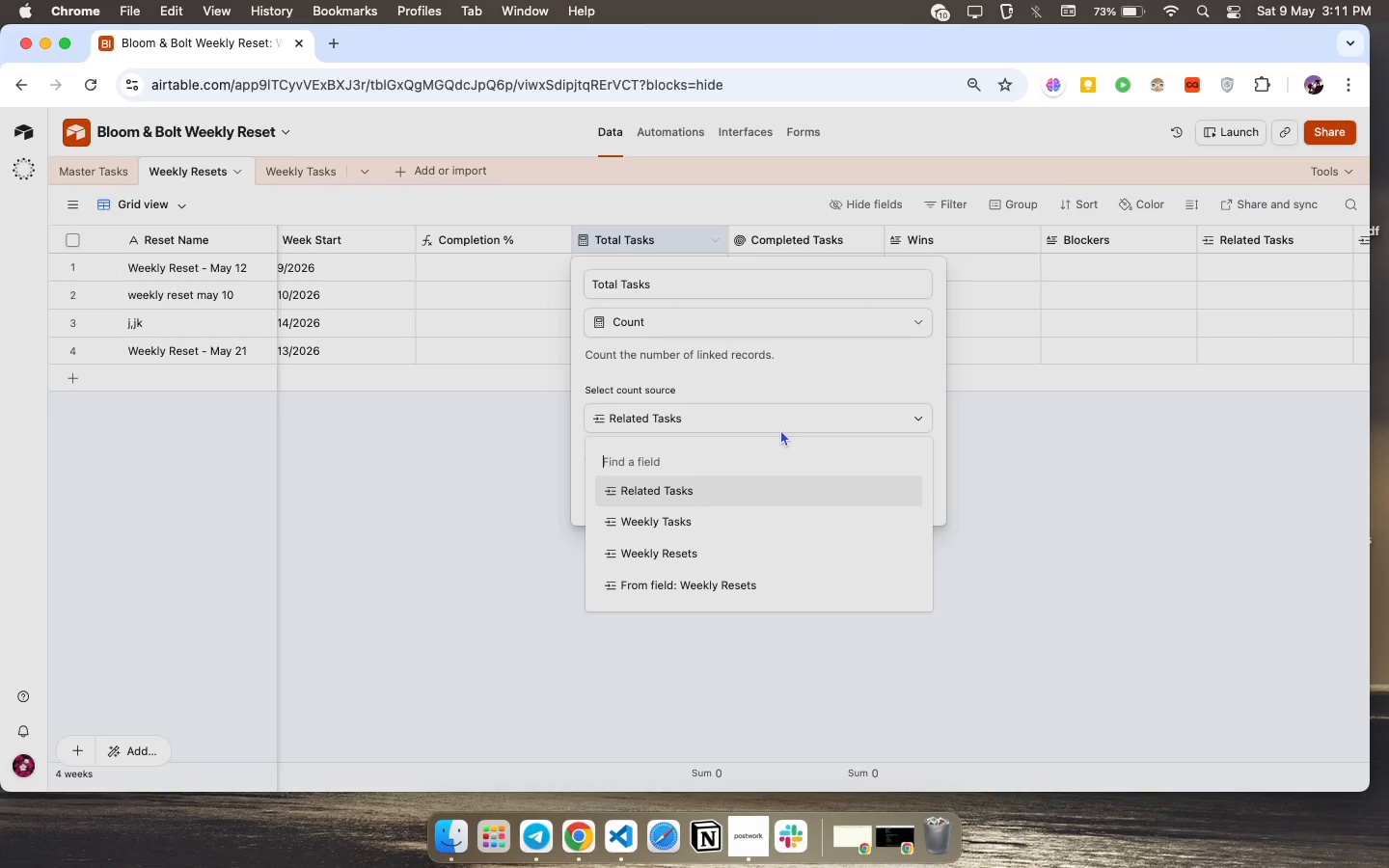 
wait(19.26)
 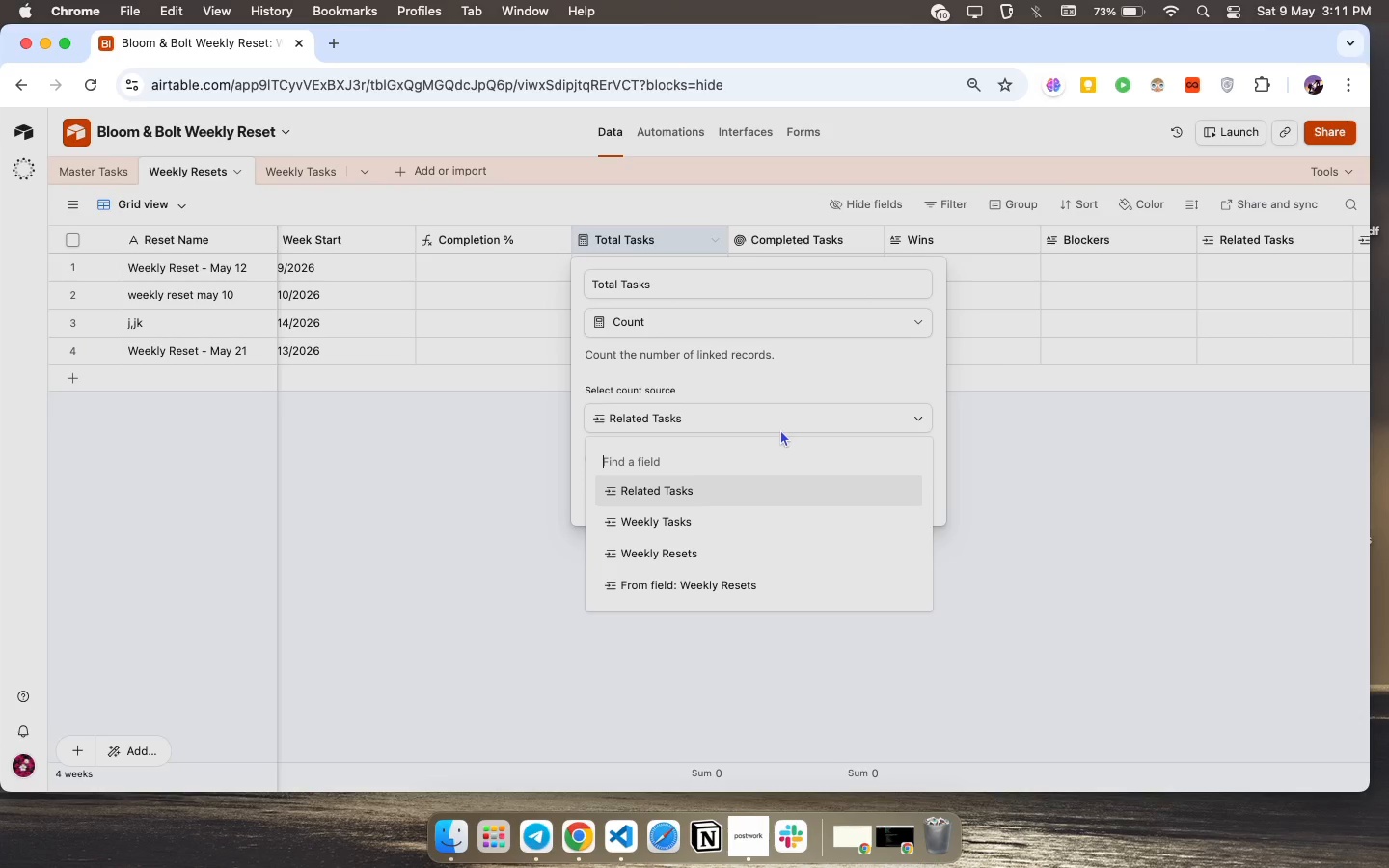 
left_click([782, 419])
 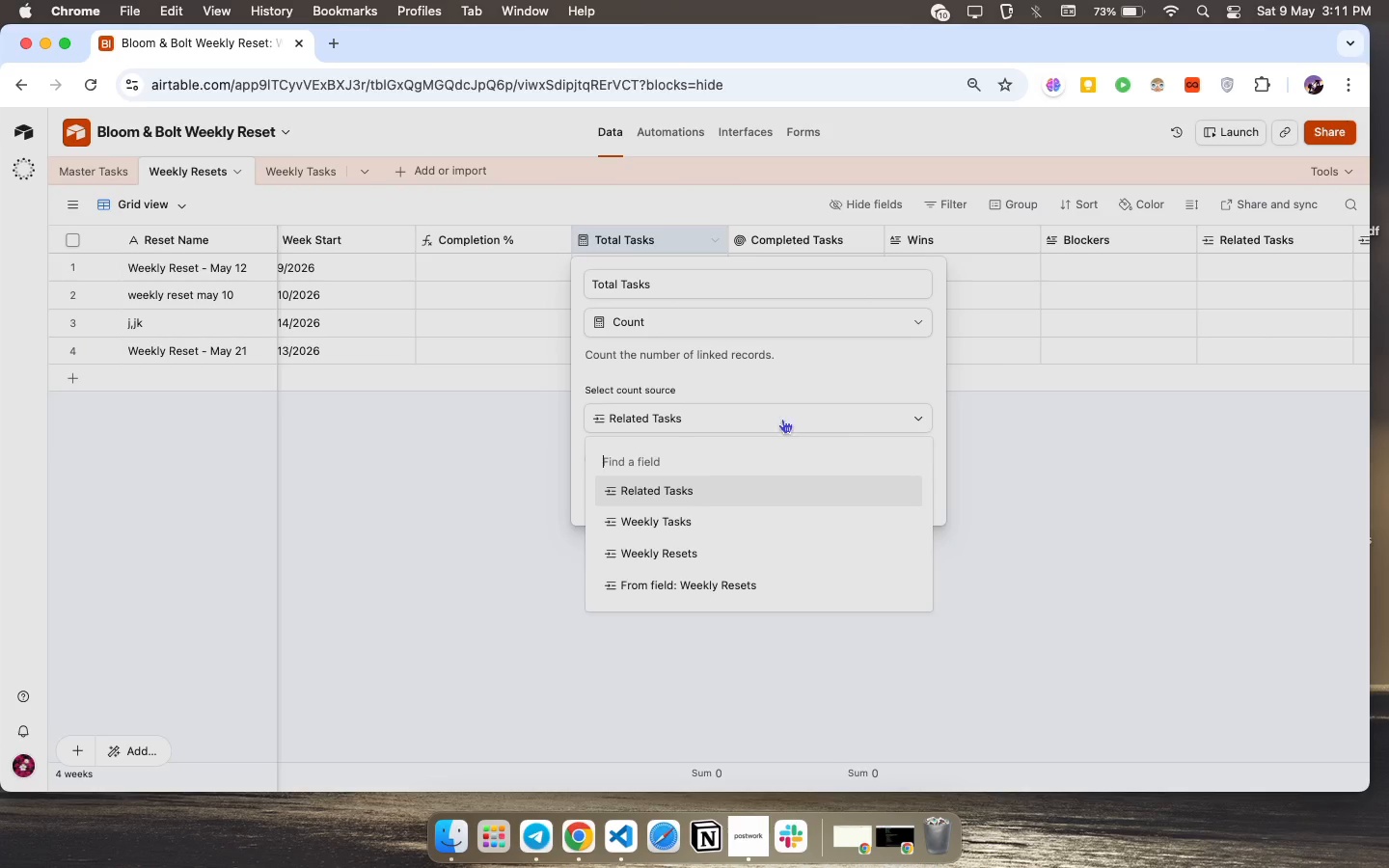 
mouse_move([803, 427])
 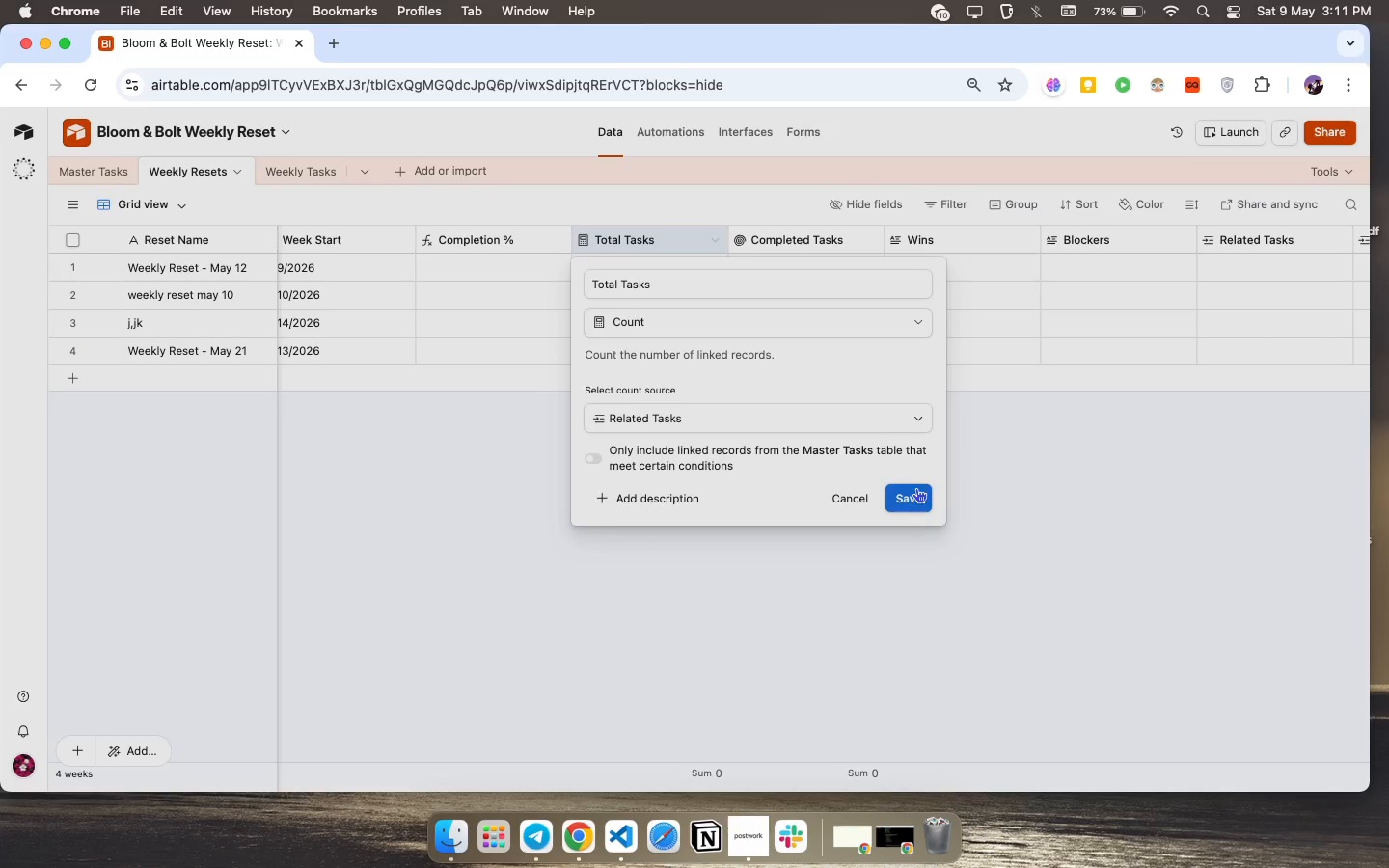 
left_click([916, 488])
 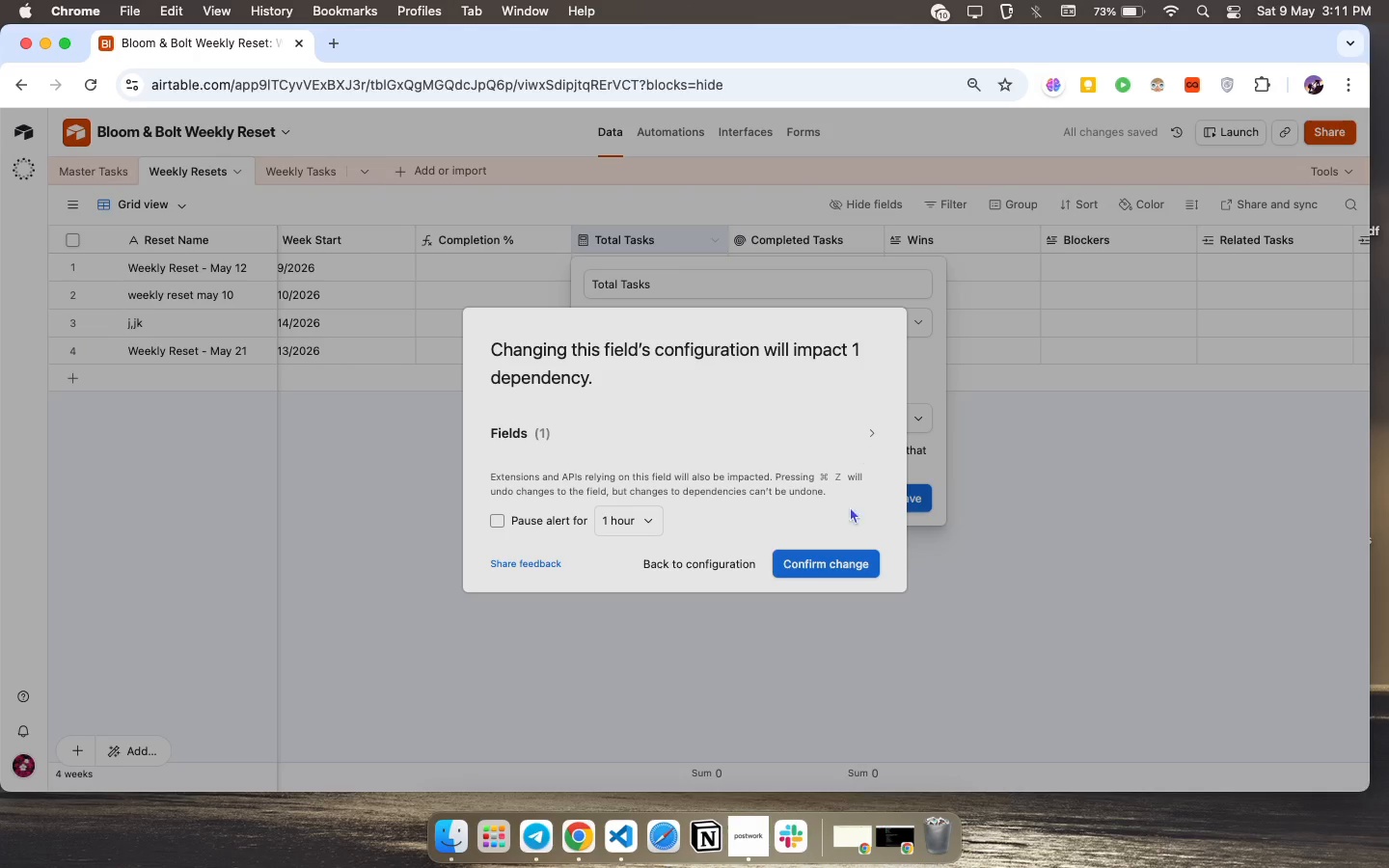 
left_click([847, 565])
 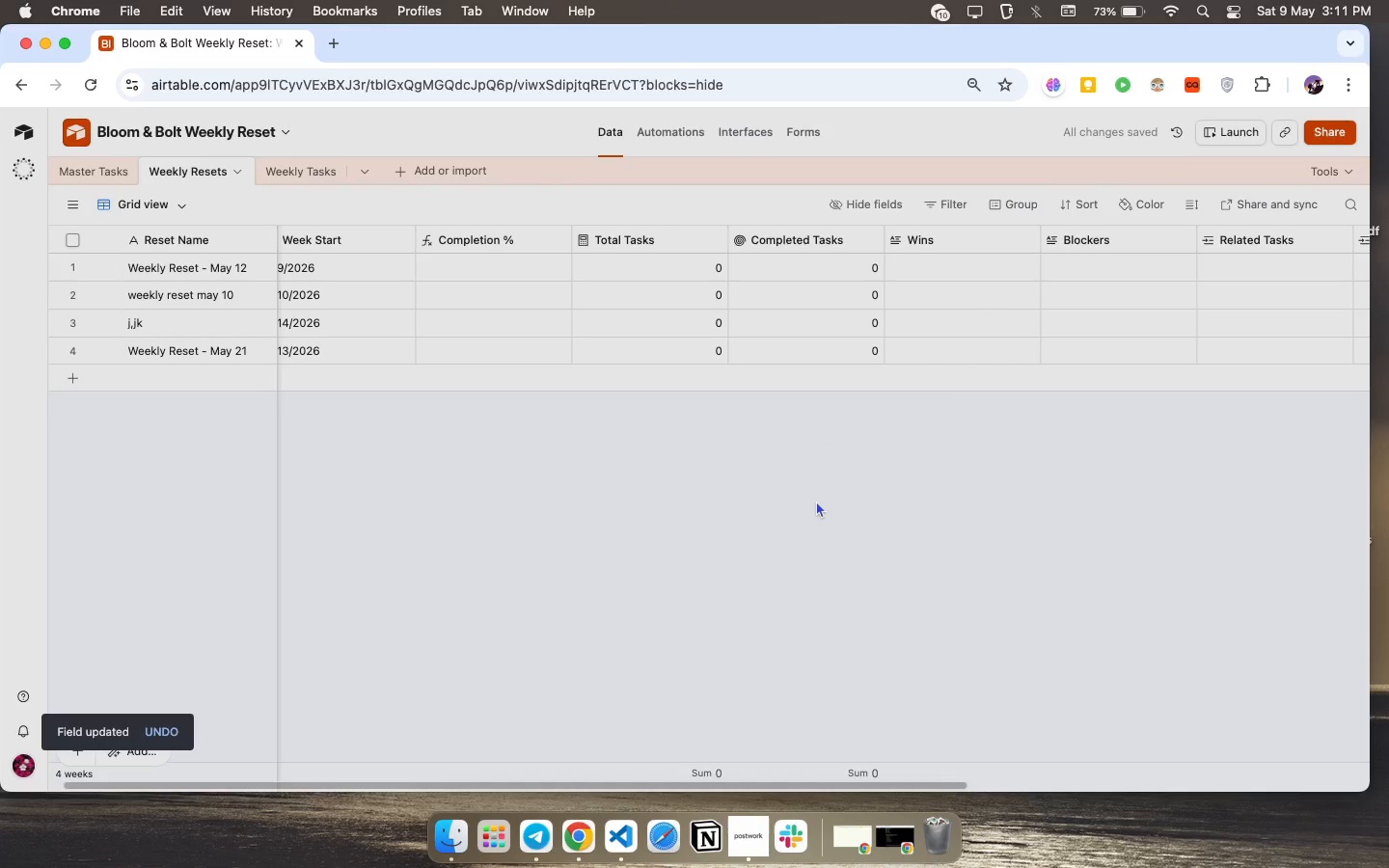 
wait(8.12)
 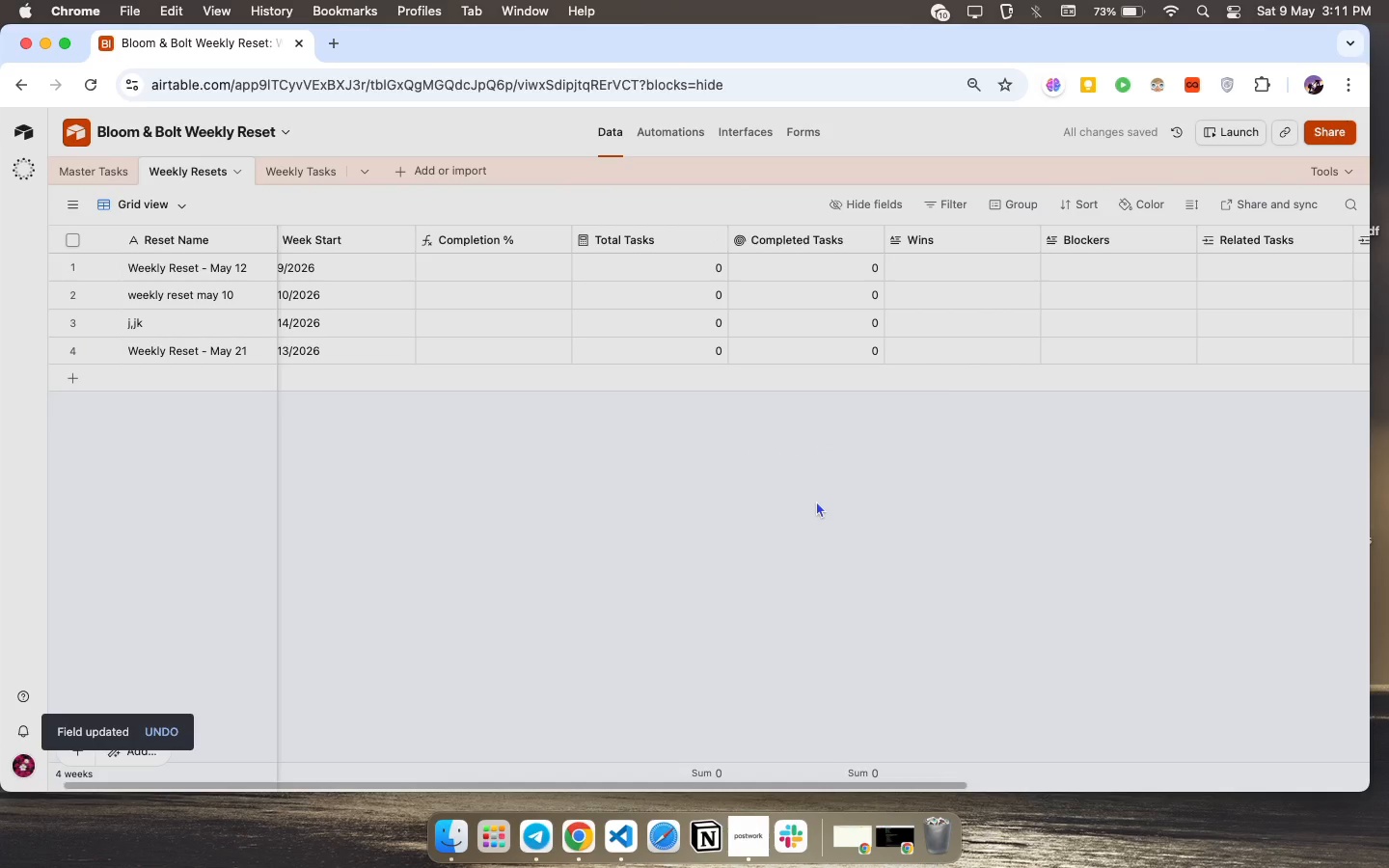 
scroll: coordinate [515, 251], scroll_direction: up, amount: 34.0
 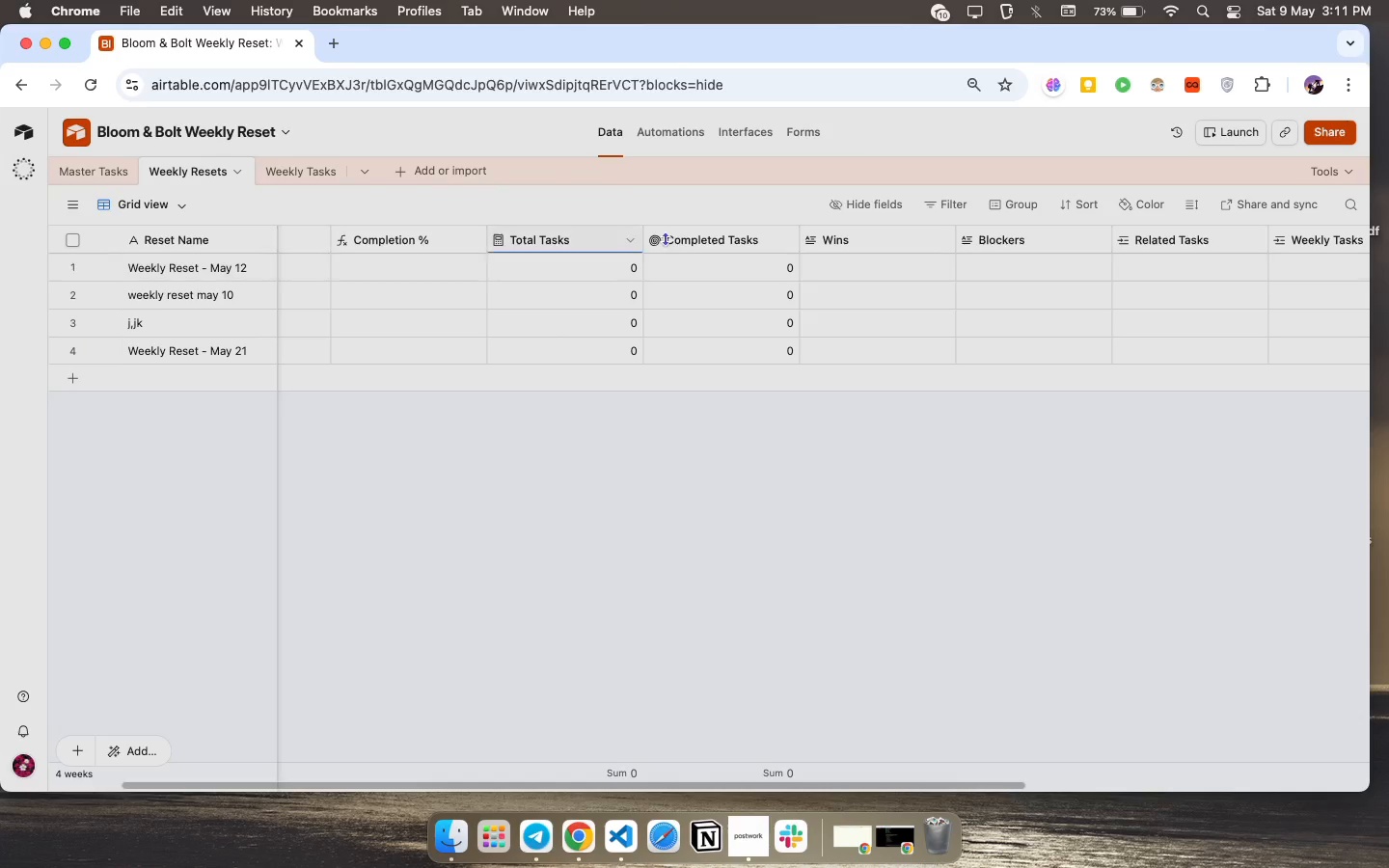 
double_click([711, 231])